 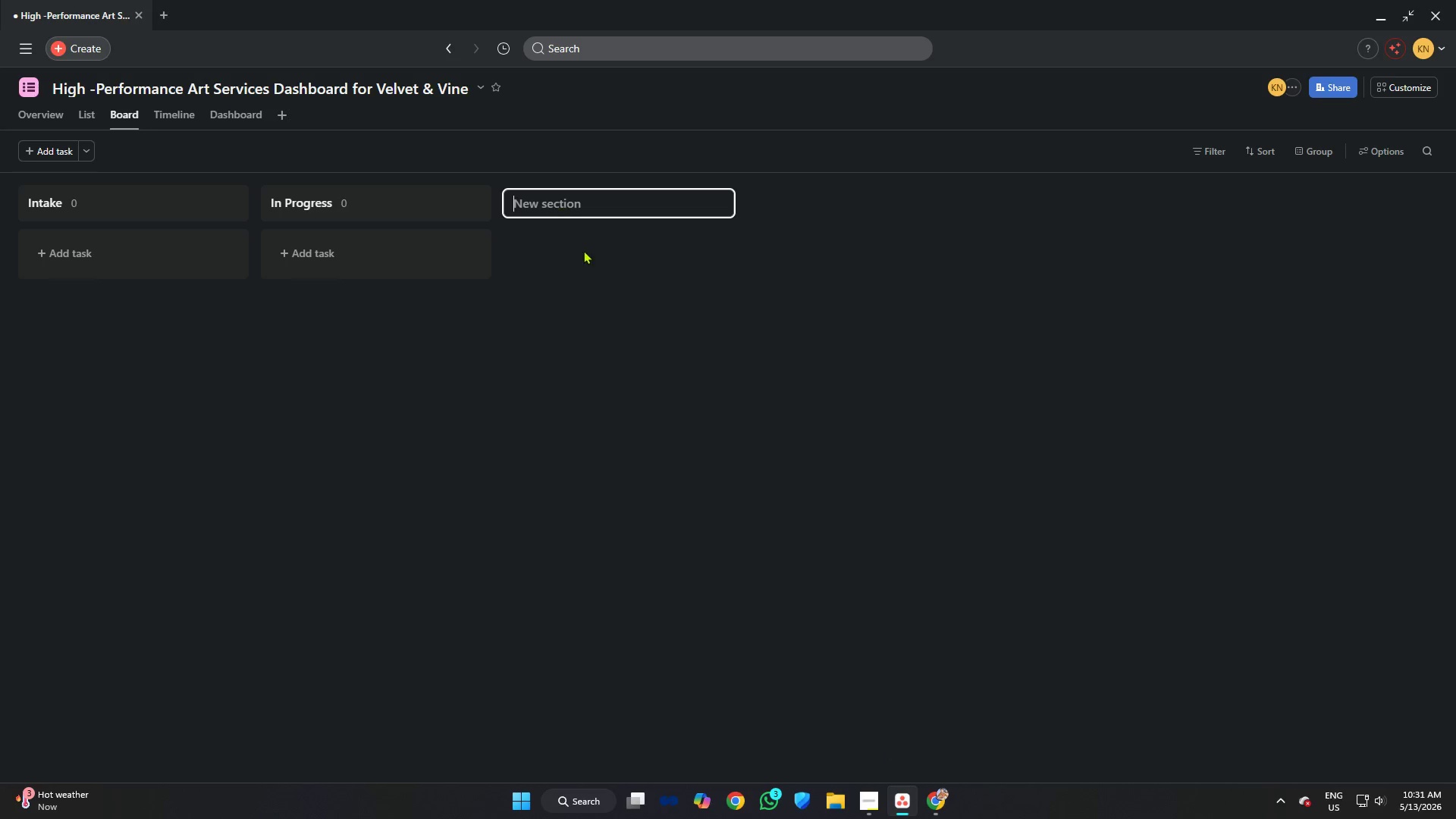 
left_click([871, 802])
 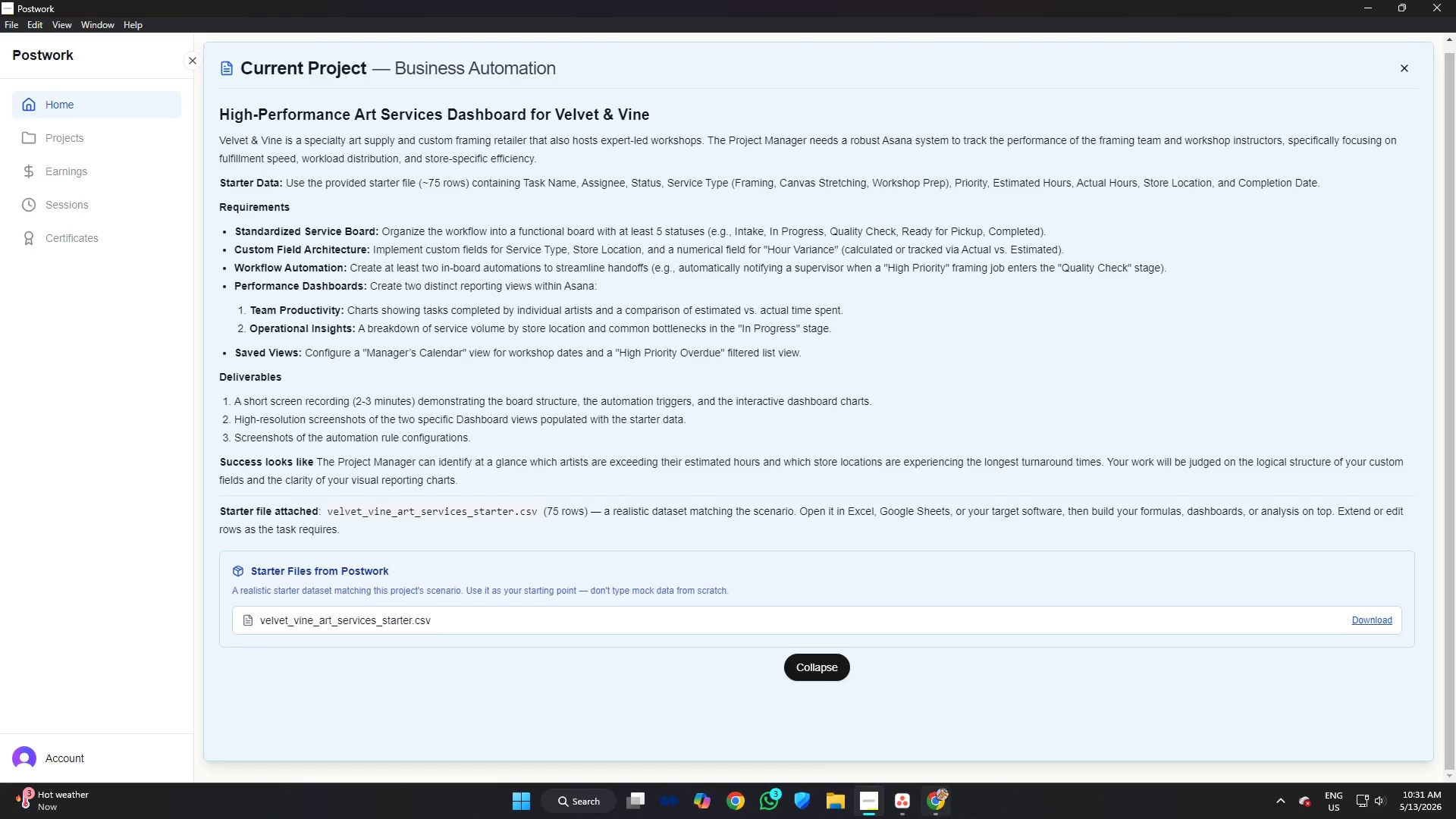 
wait(6.95)
 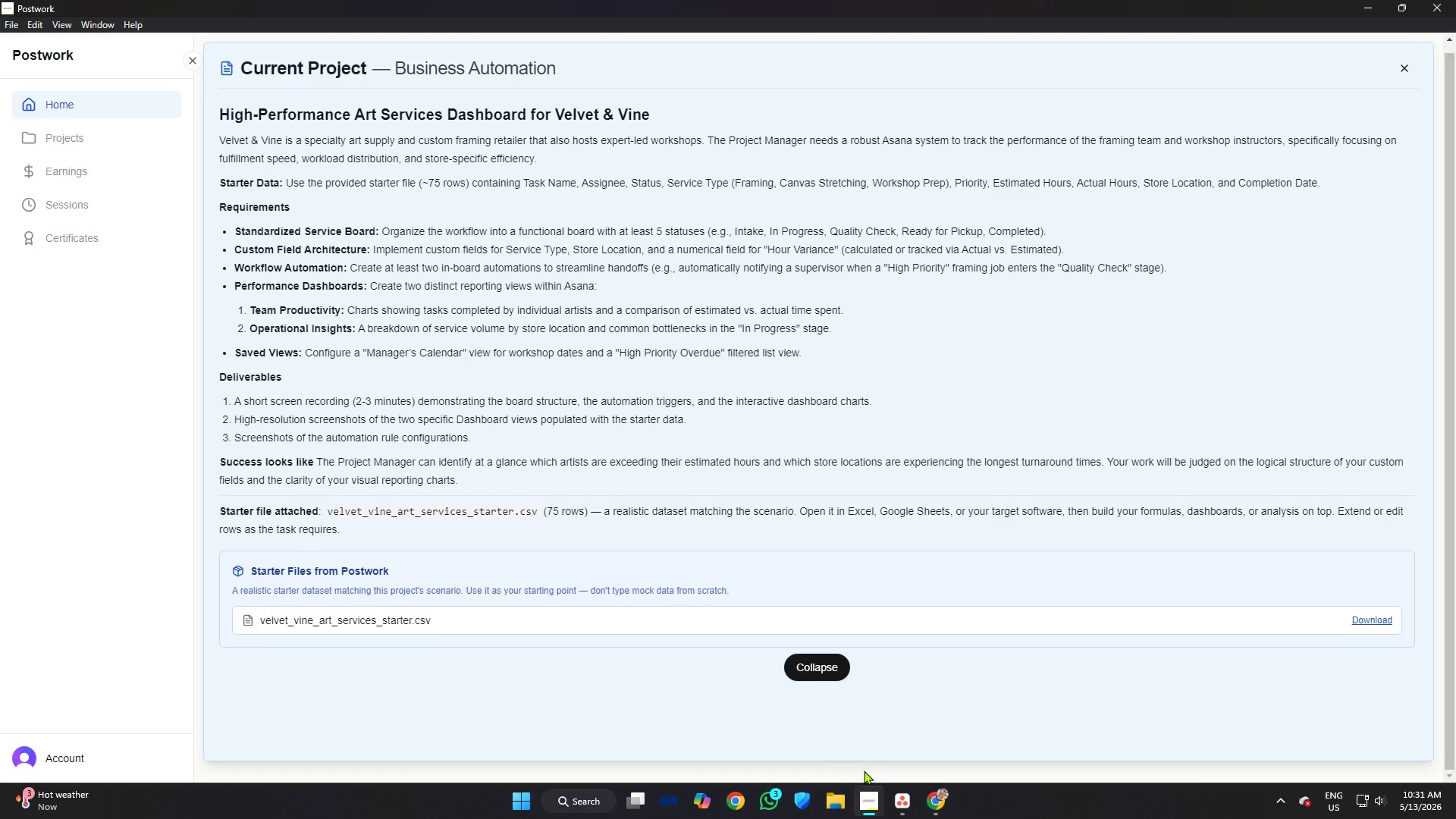 
left_click([557, 192])
 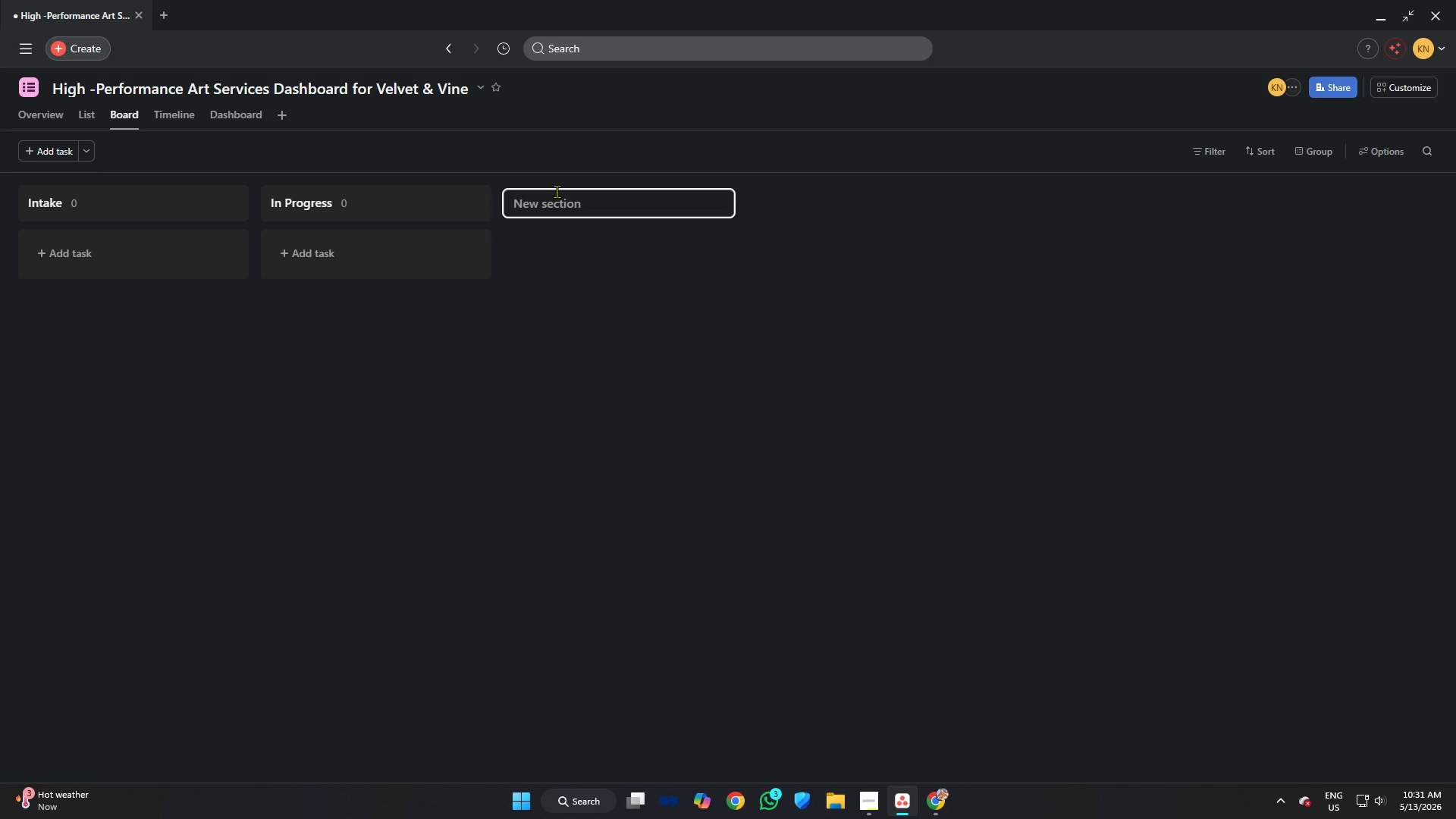 
type(Qualioty)
key(Backspace)
key(Backspace)
key(Backspace)
type(ty  )
key(Backspace)
type(Check)
 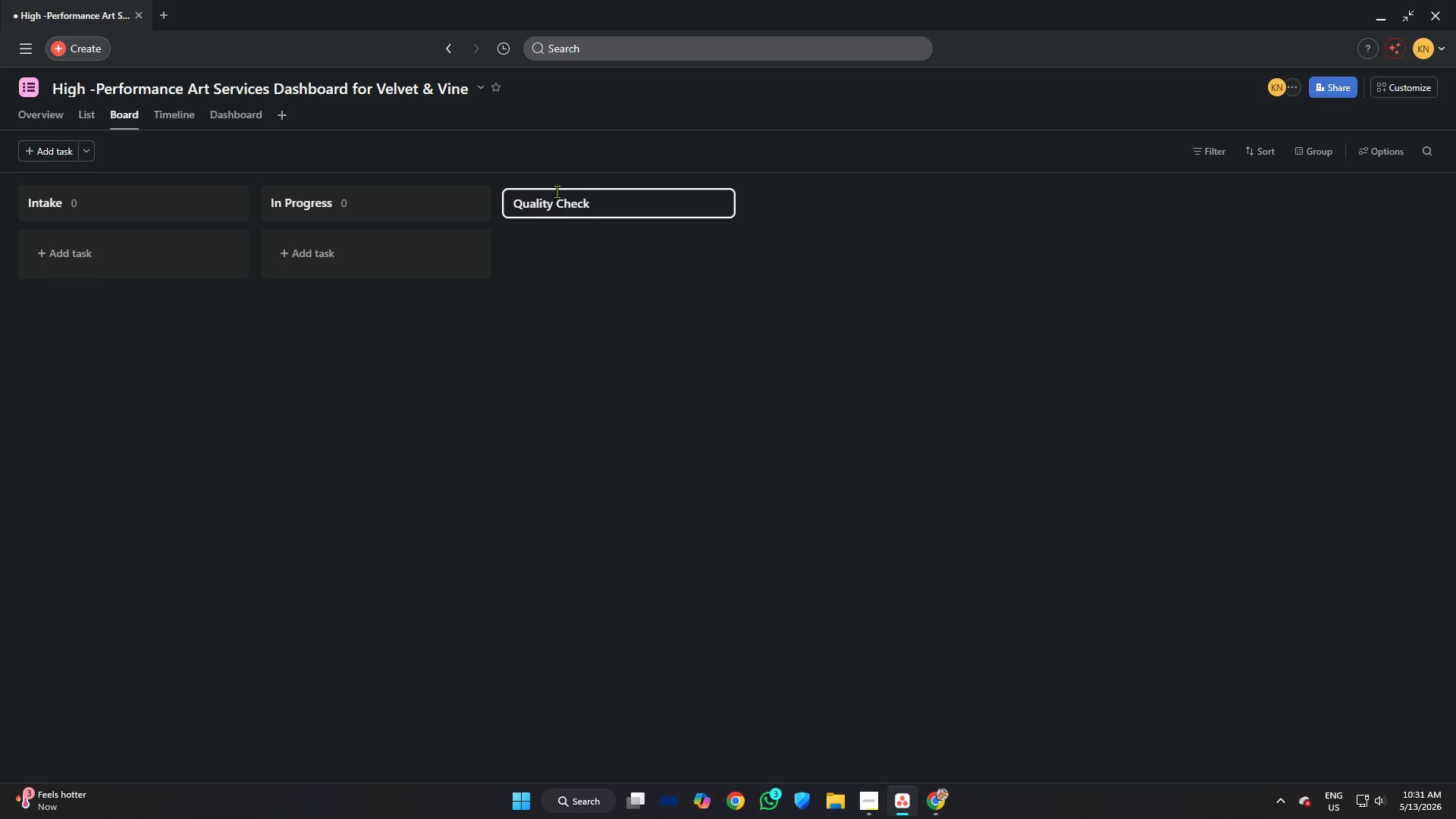 
key(Enter)
 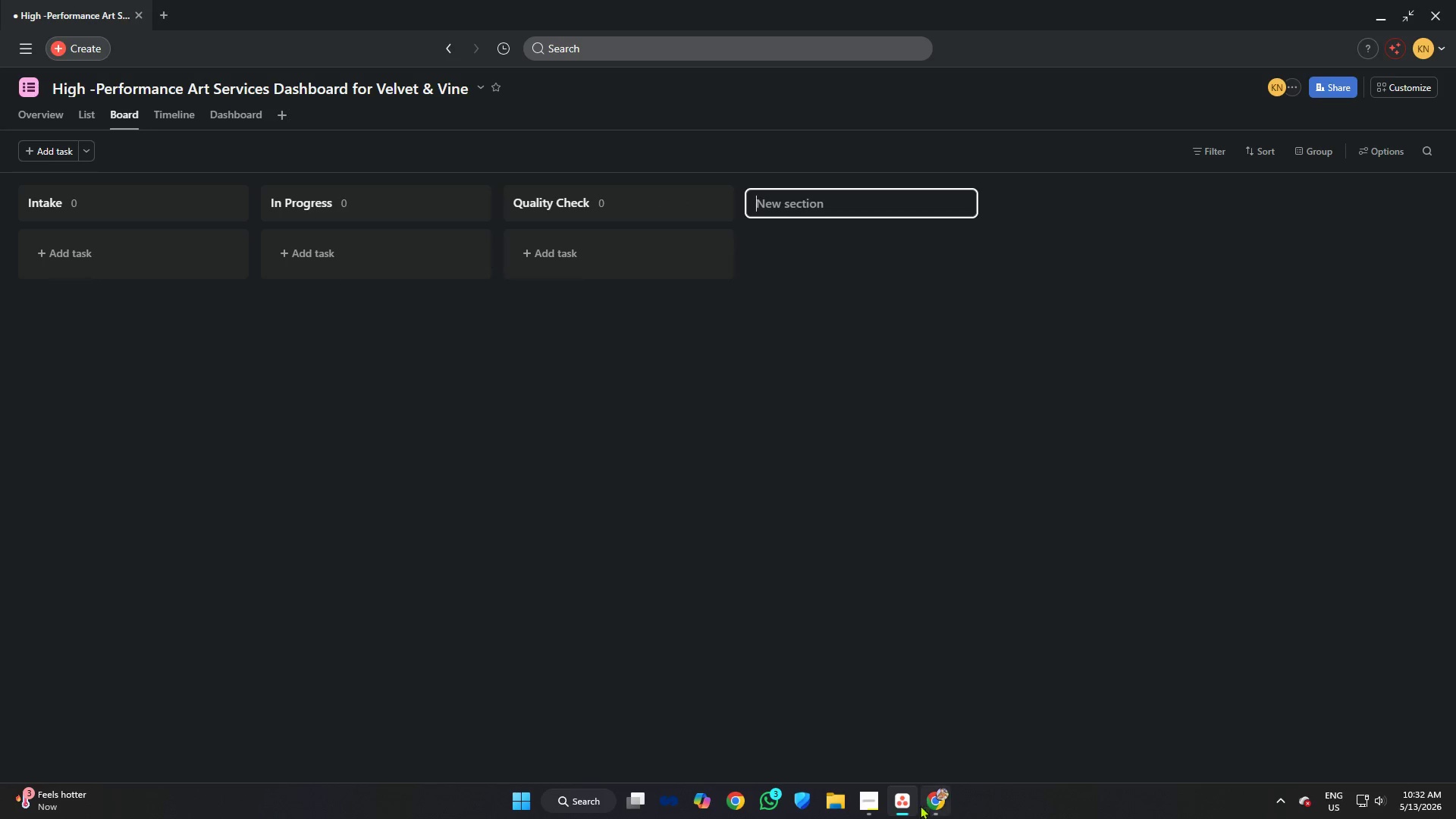 
left_click([874, 787])
 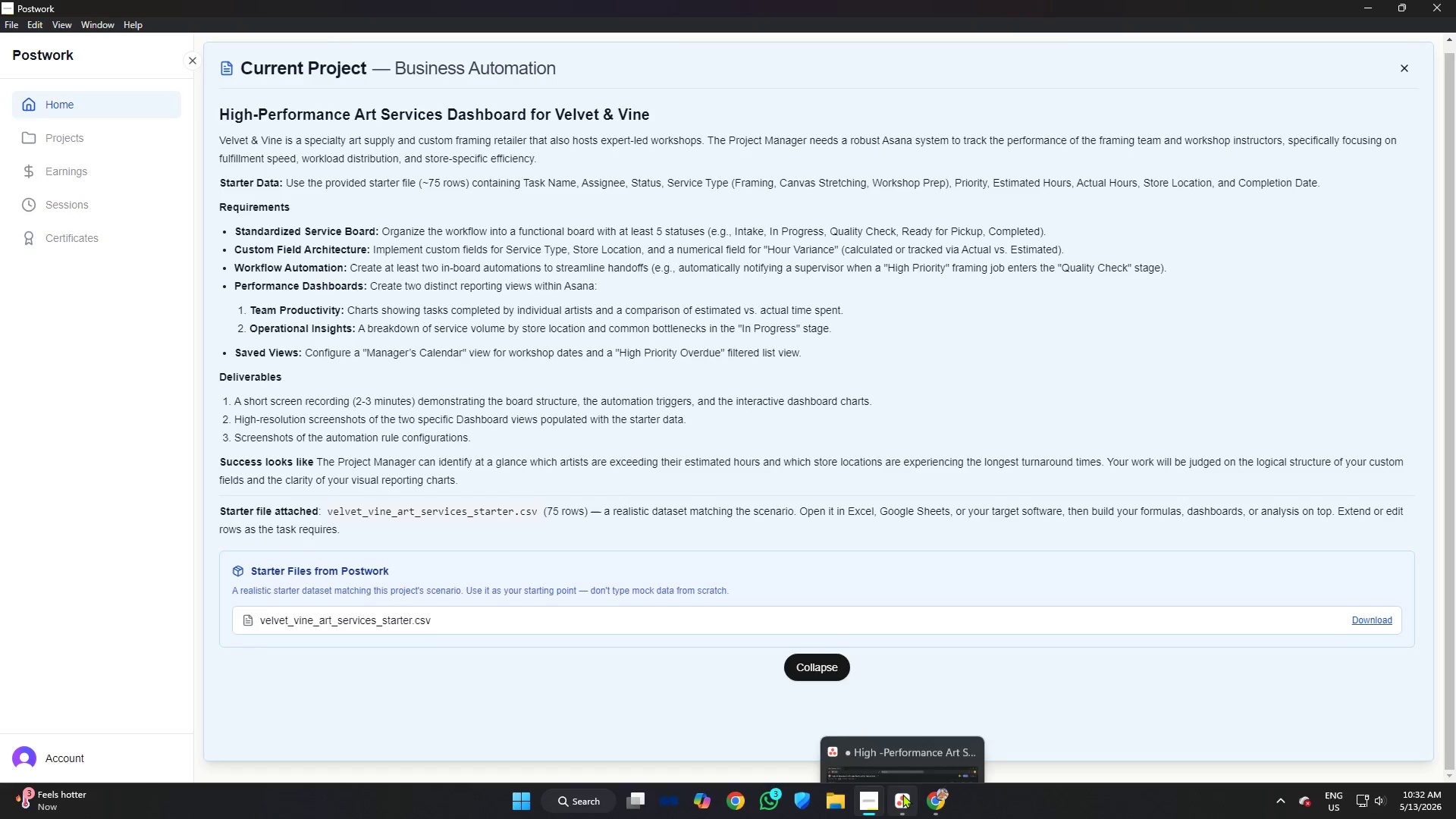 
left_click([794, 213])
 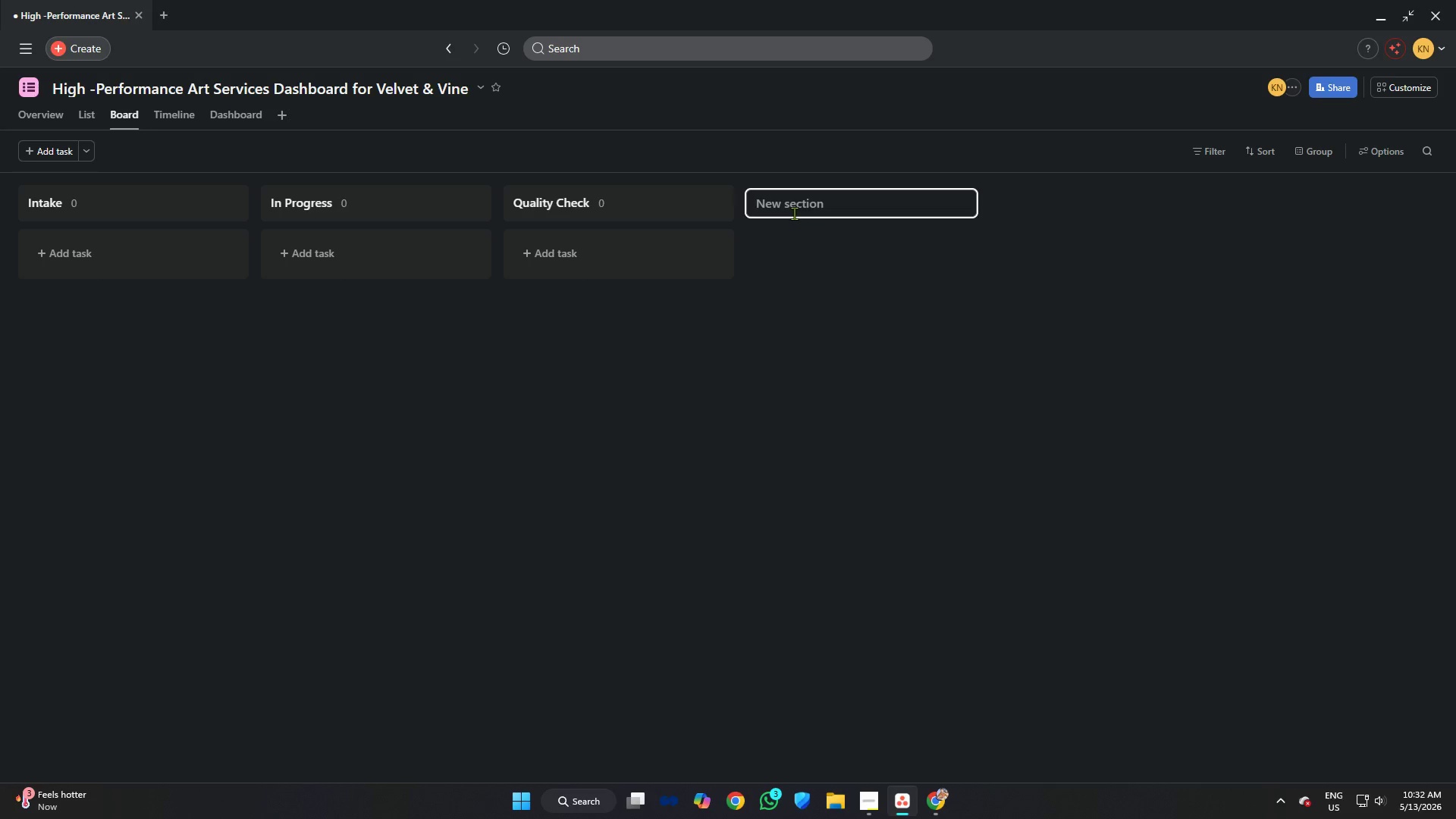 
type(Ready for Pick )
key(Backspace)
type(up)
 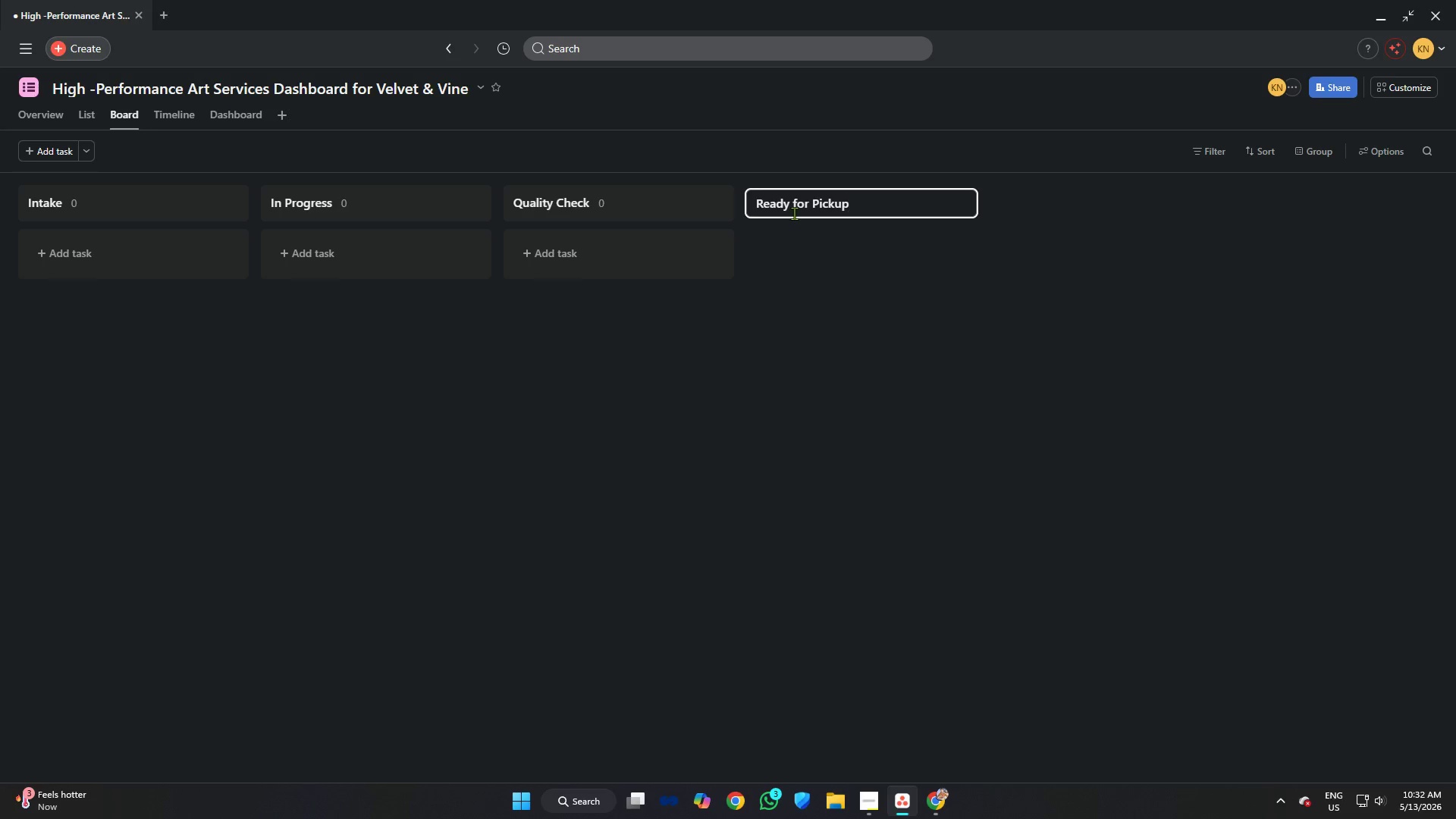 
key(Alt+AltLeft)
 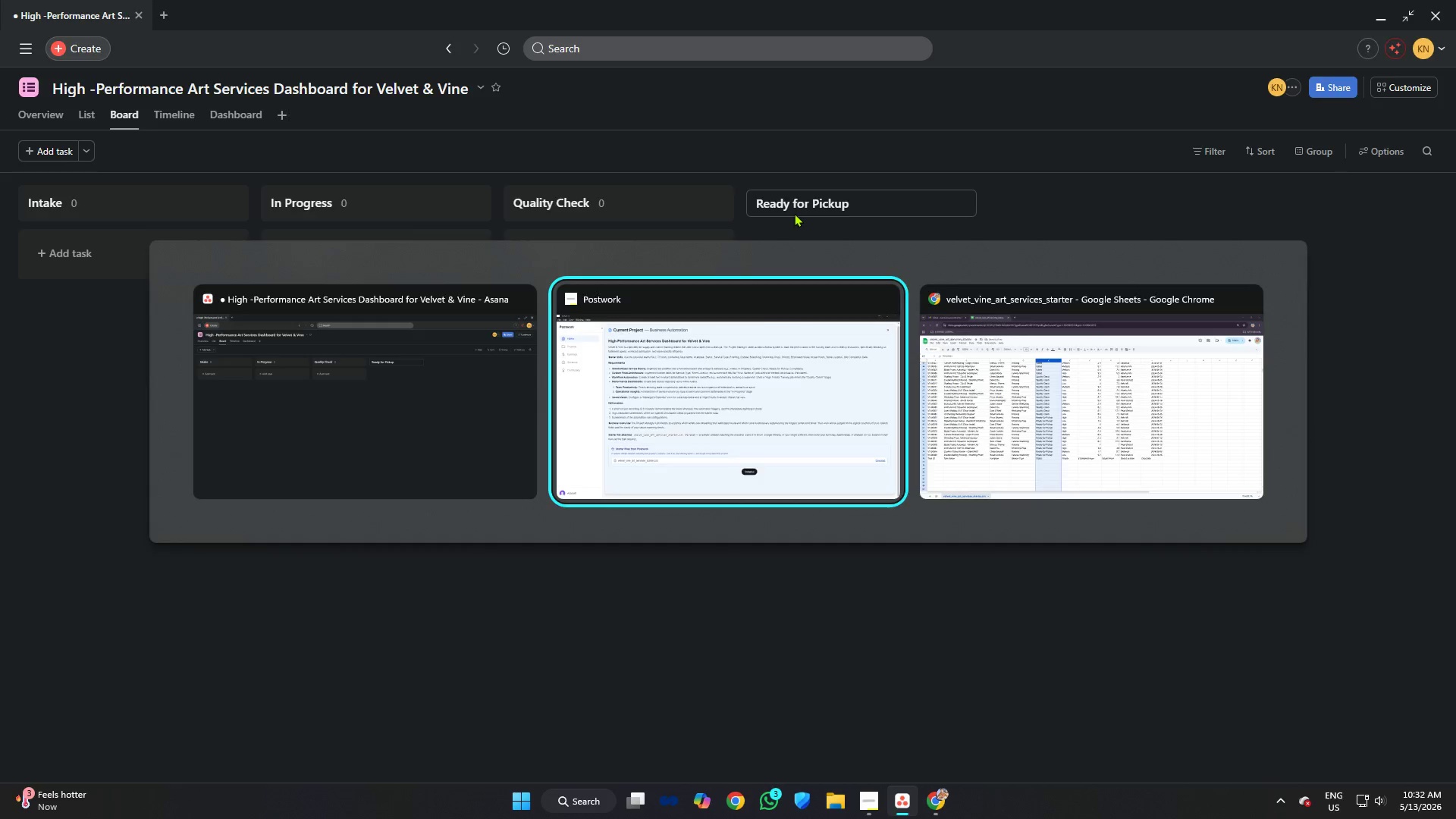 
key(Alt+Tab)